 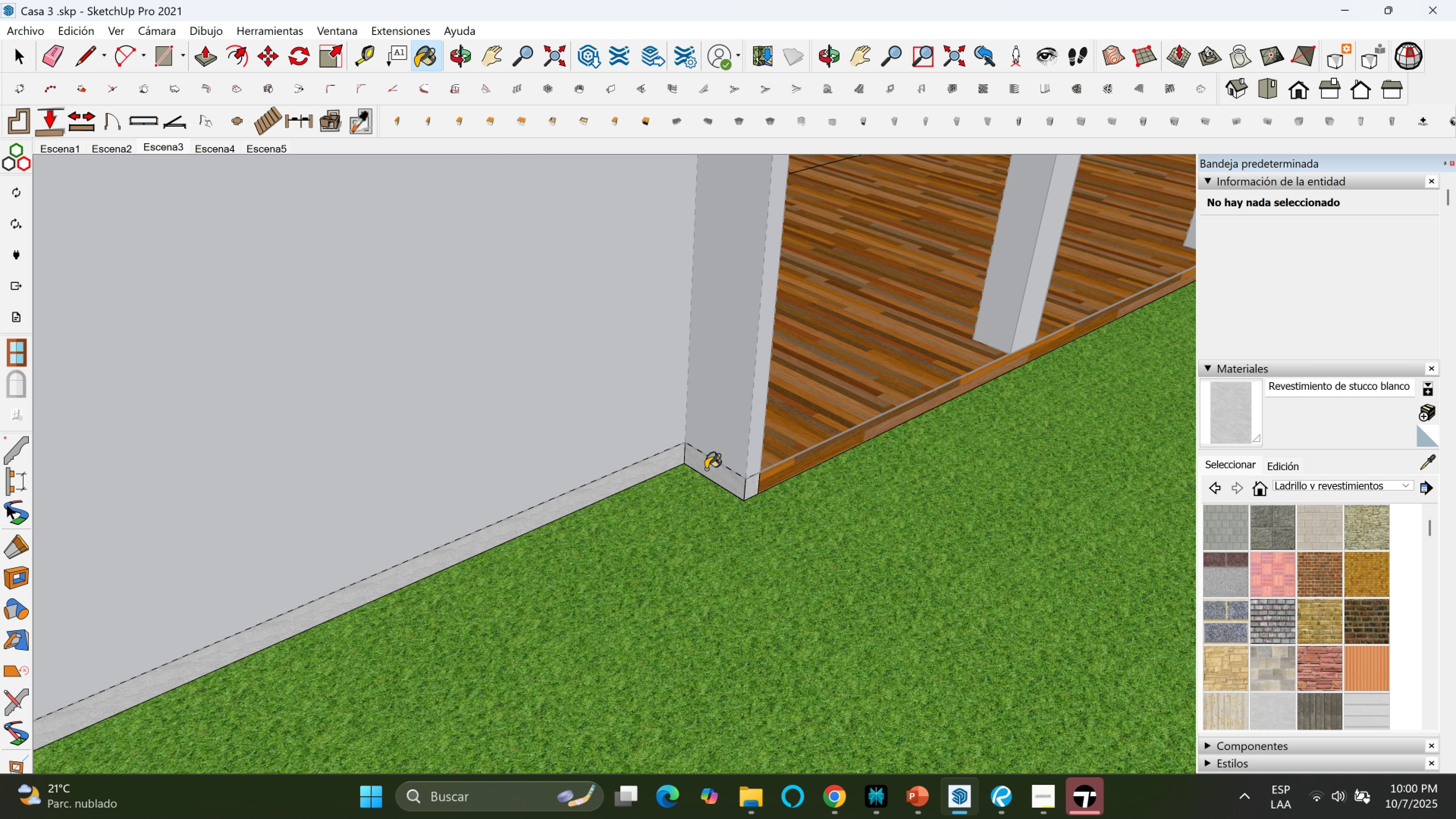 
left_click([706, 469])
 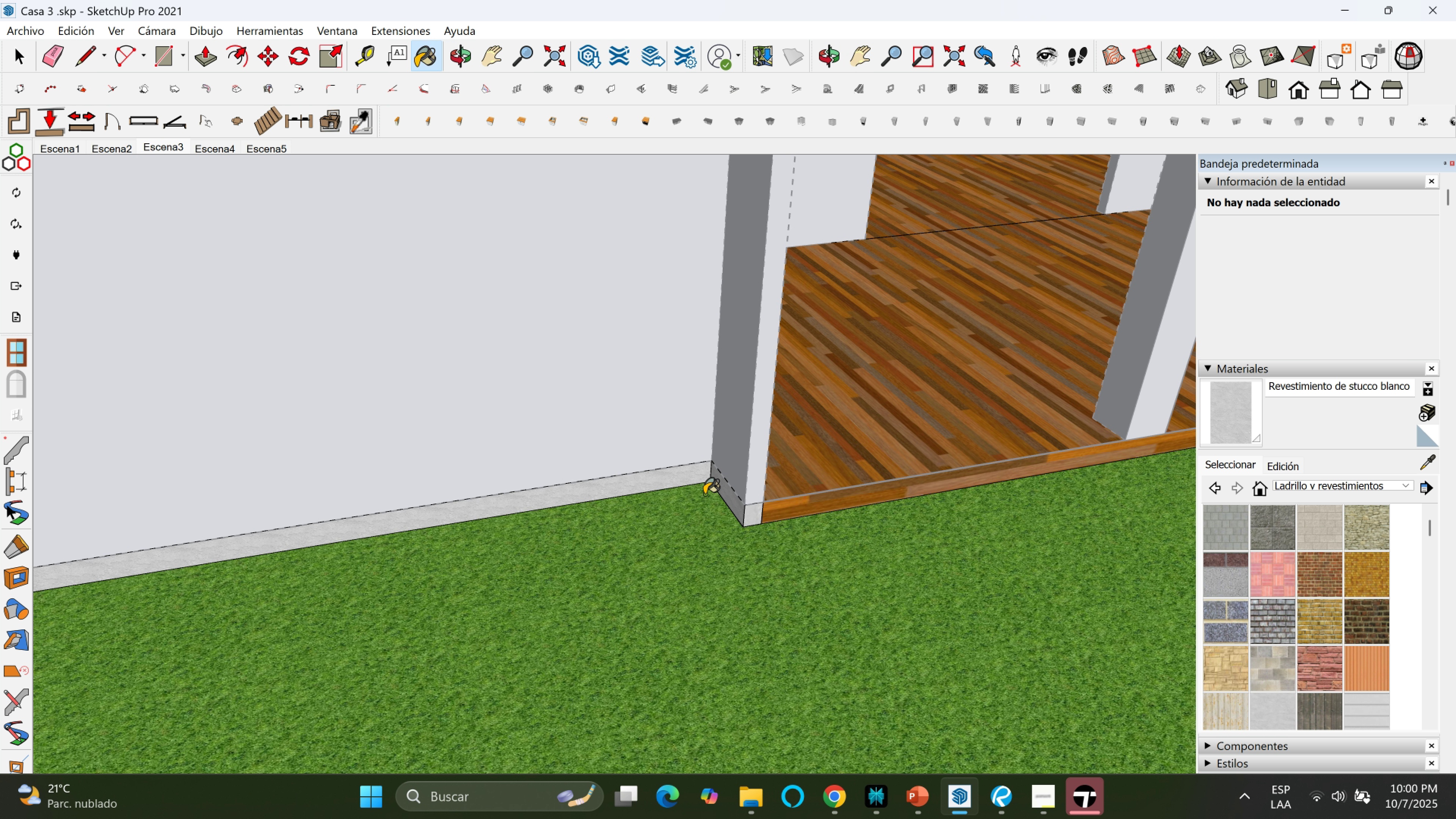 
scroll: coordinate [748, 505], scroll_direction: up, amount: 5.0
 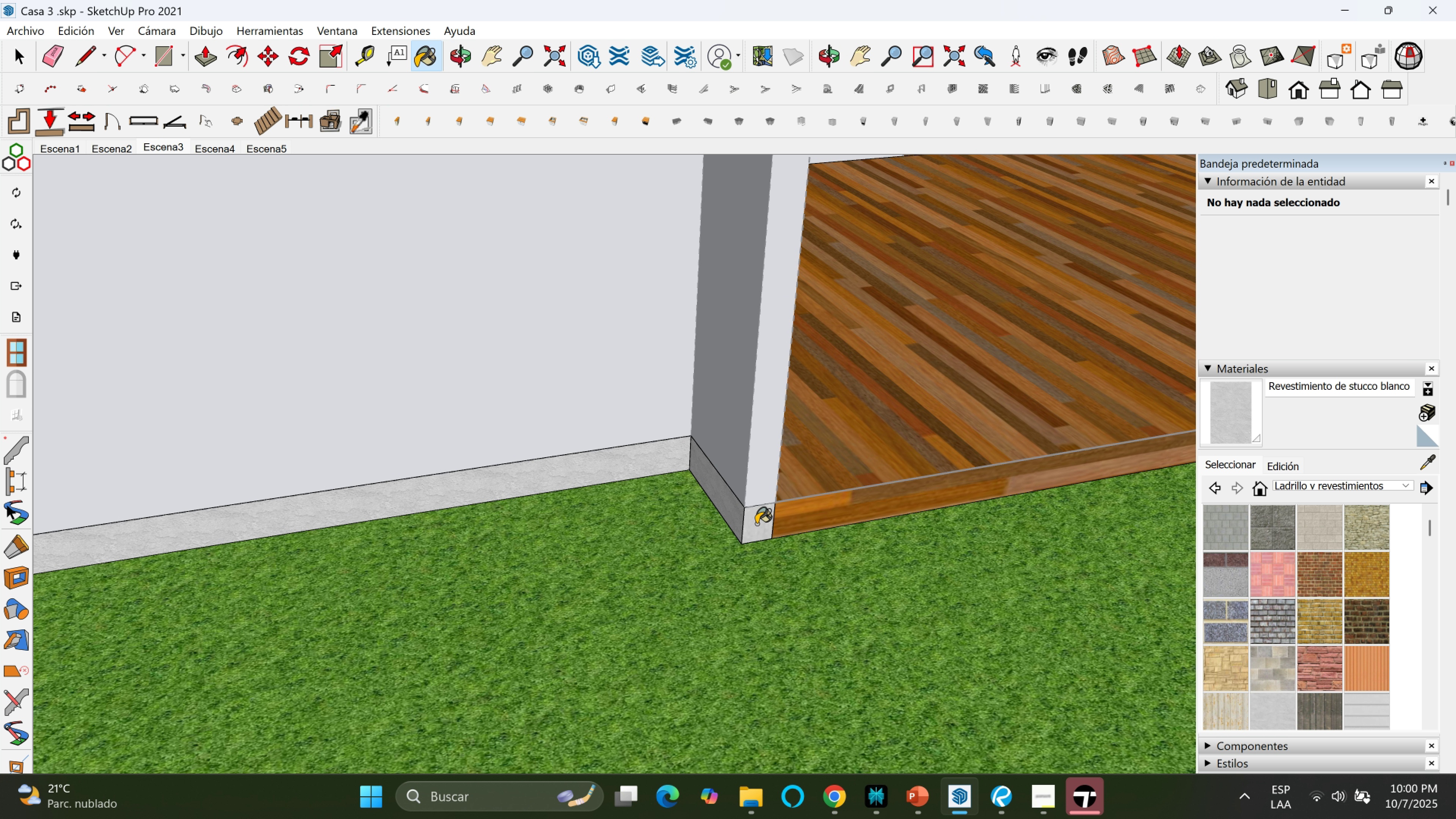 
left_click([756, 524])
 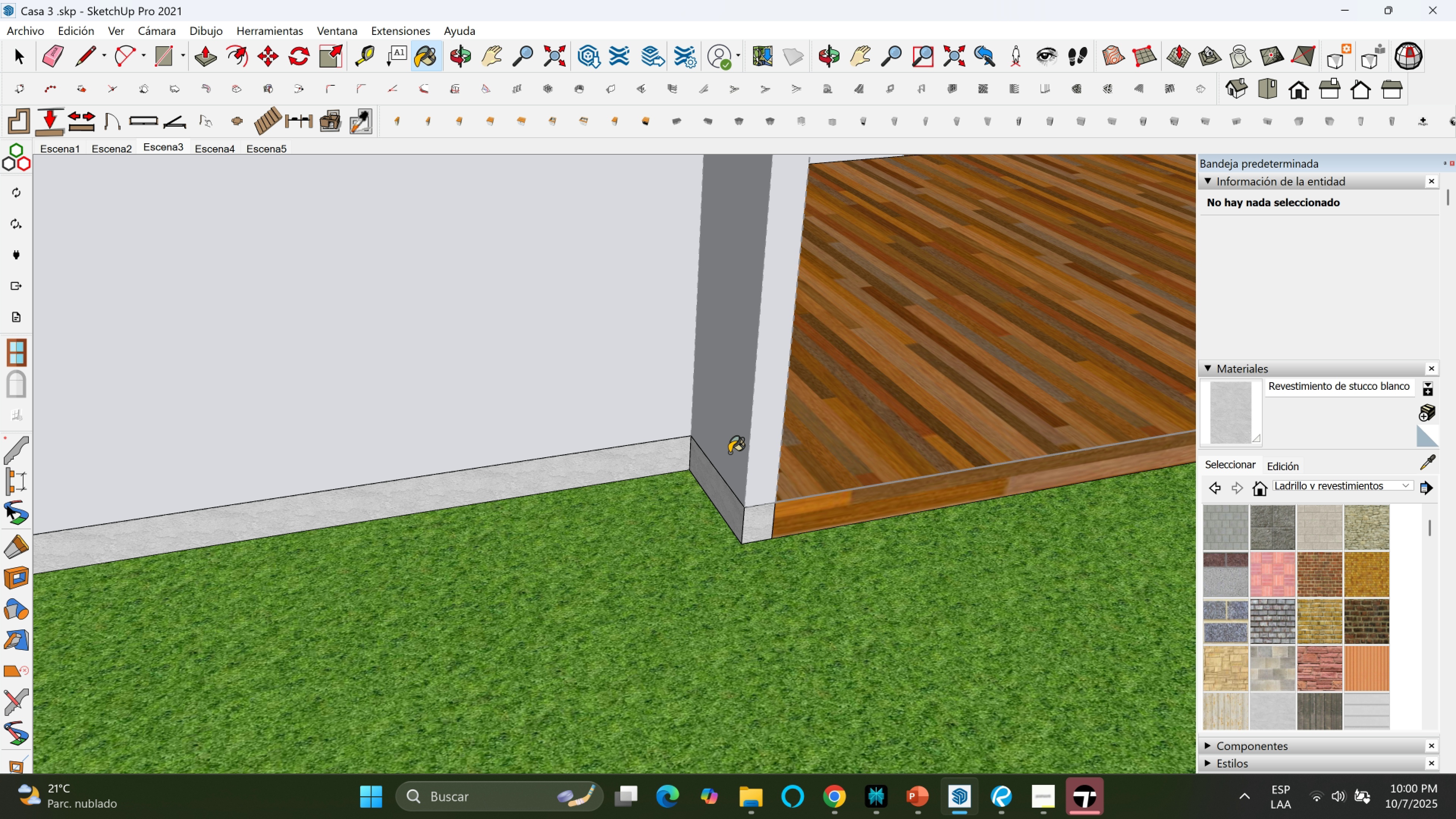 
scroll: coordinate [729, 431], scroll_direction: down, amount: 2.0
 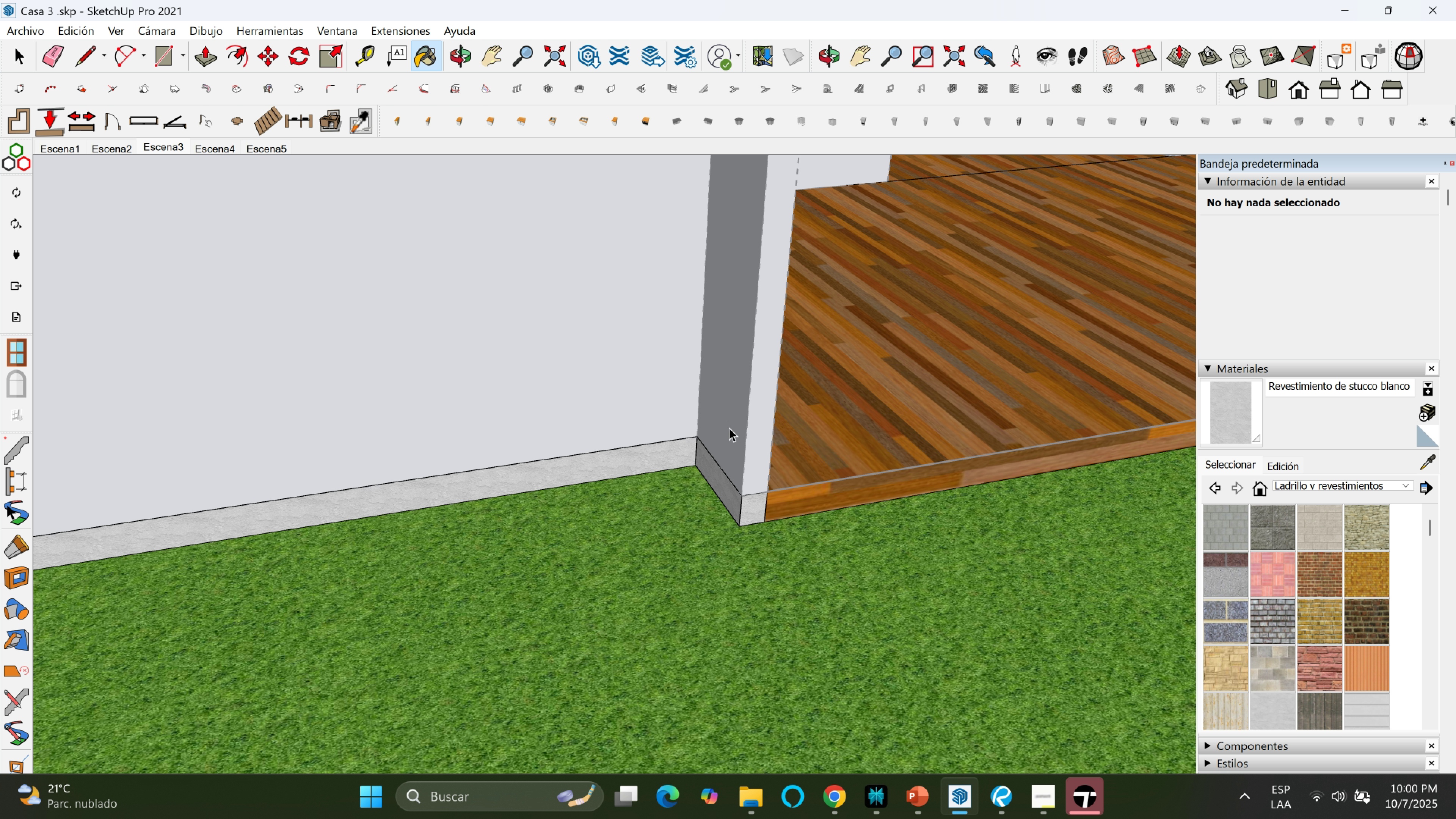 
key(Space)
 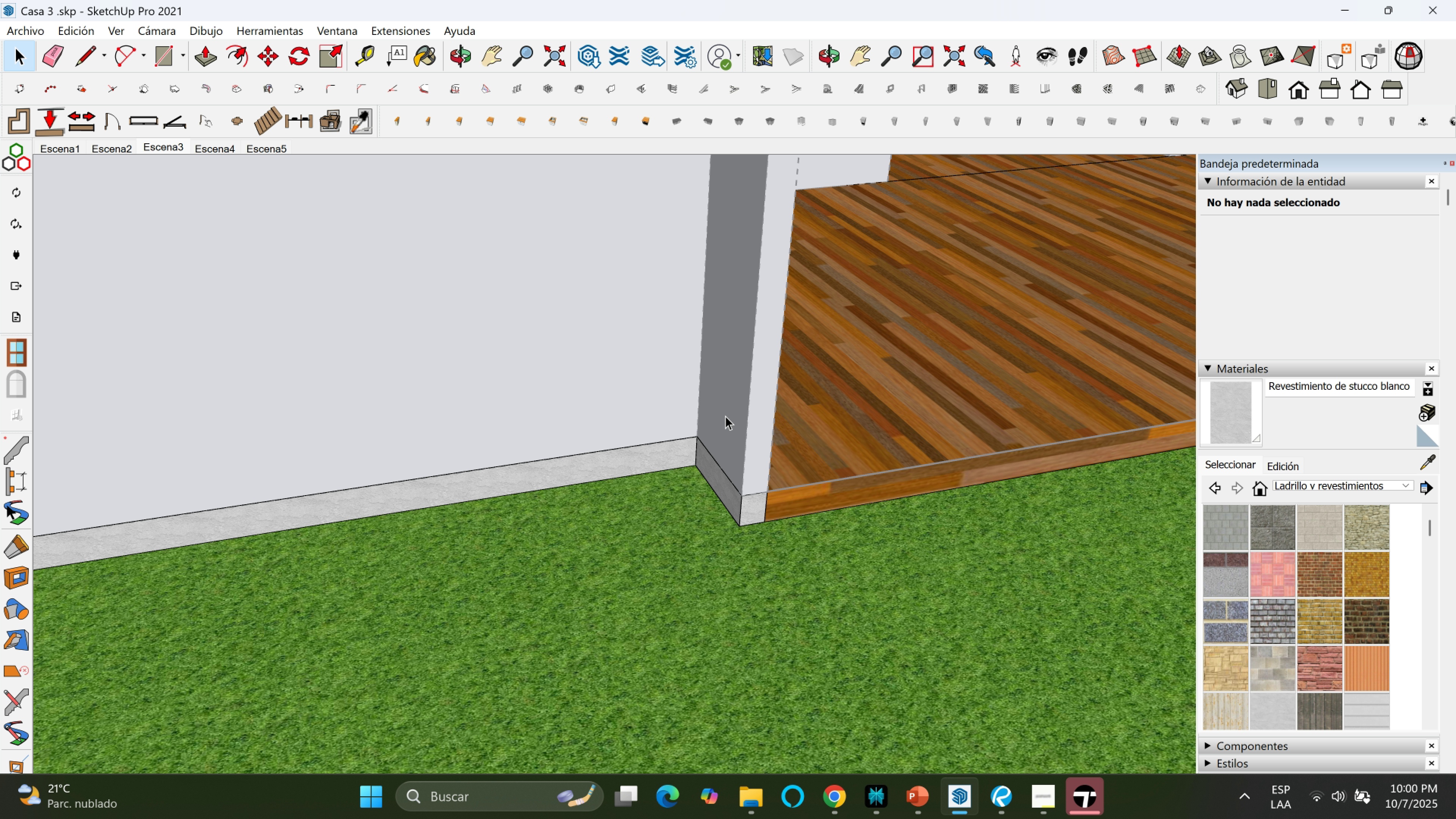 
scroll: coordinate [722, 414], scroll_direction: down, amount: 1.0